 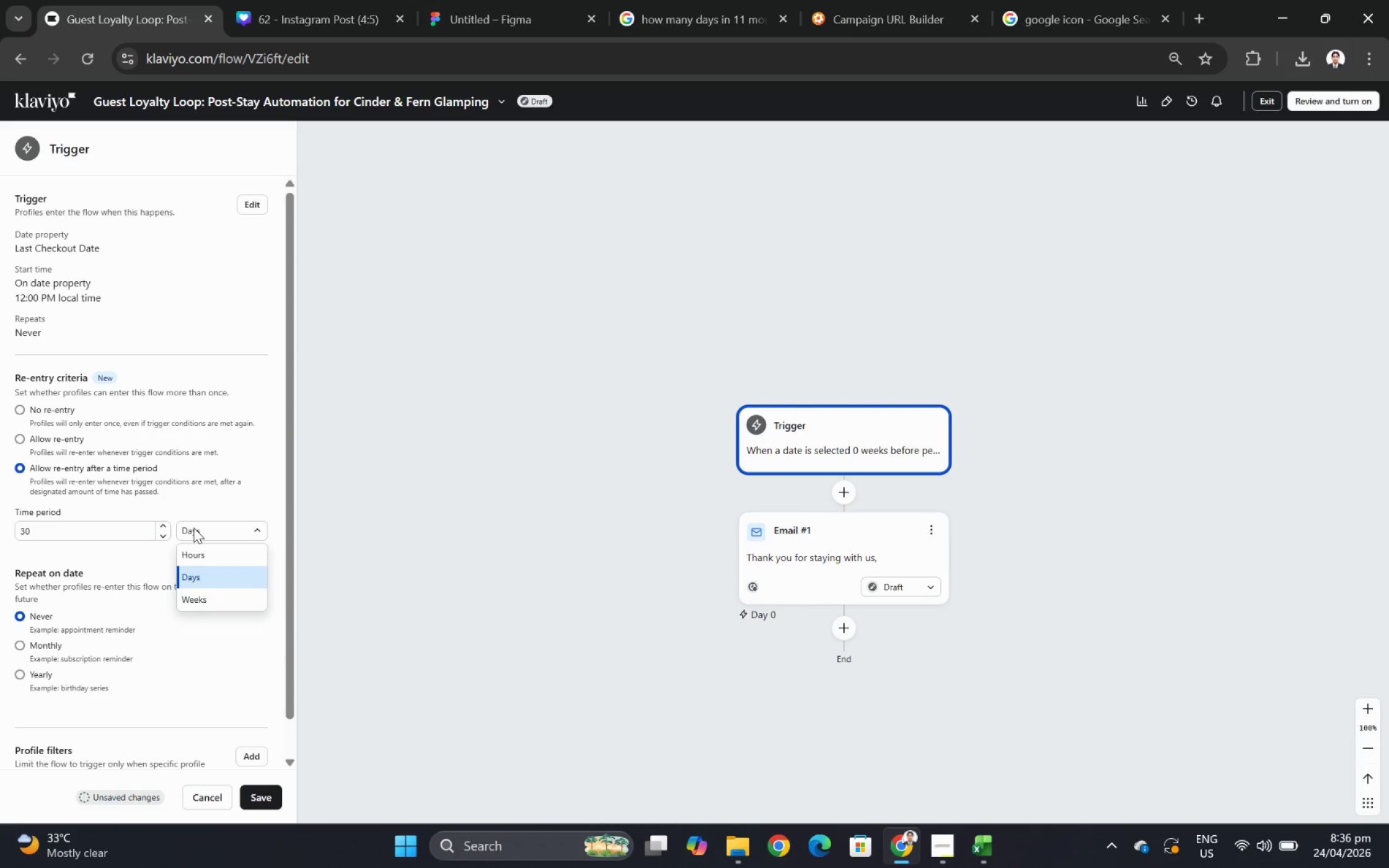 
left_click([193, 527])
 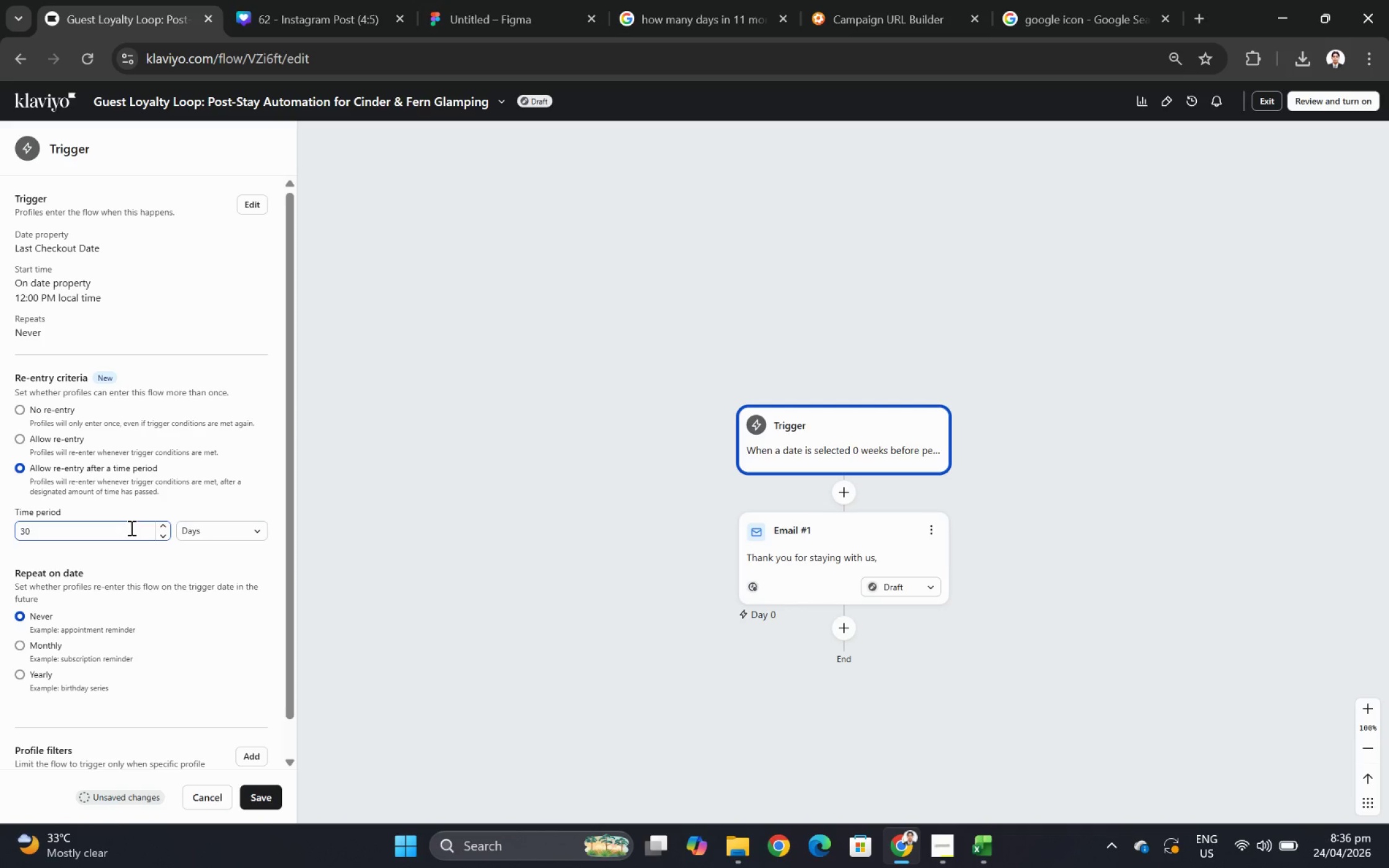 
double_click([130, 527])
 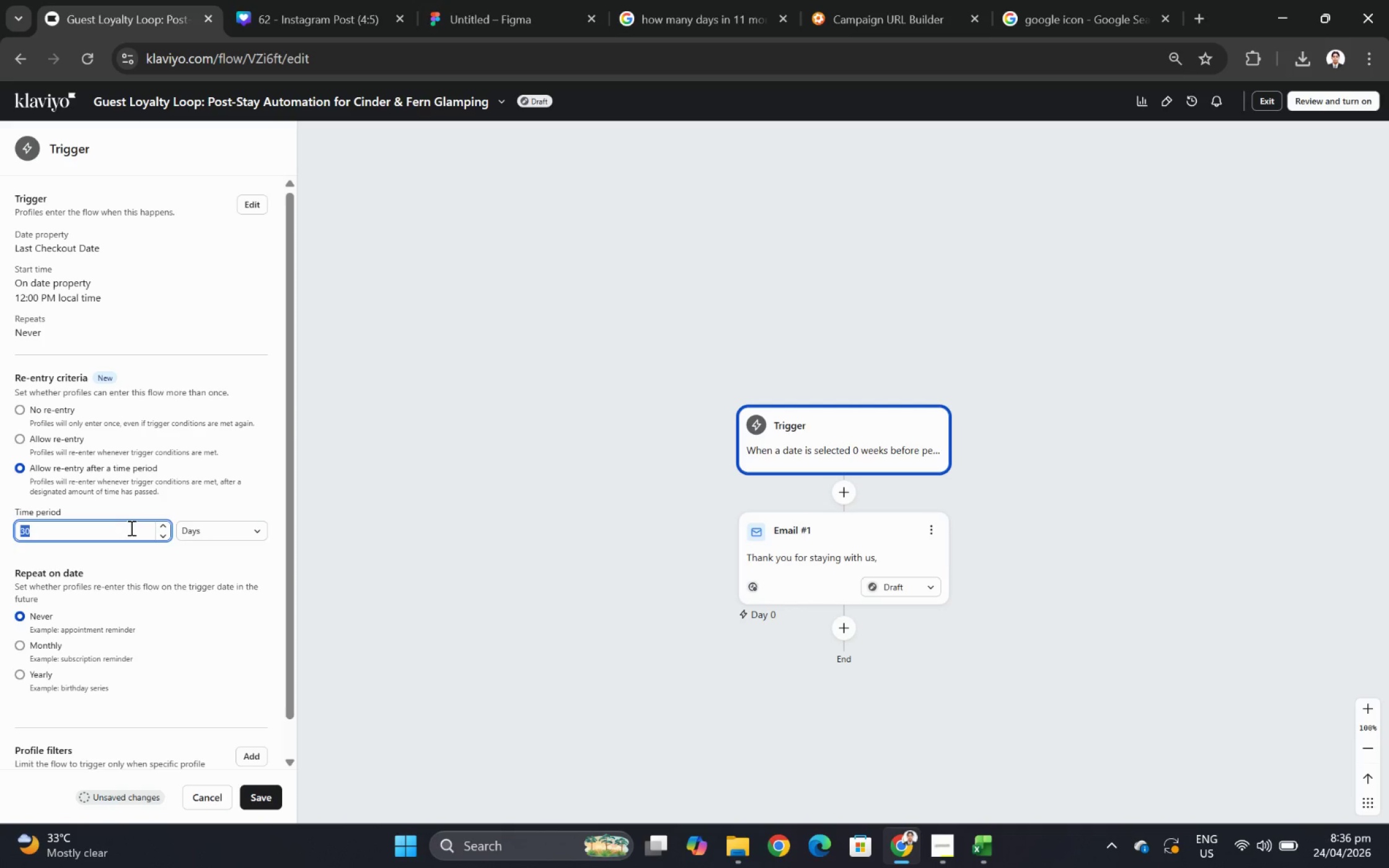 
key(Numpad3)
 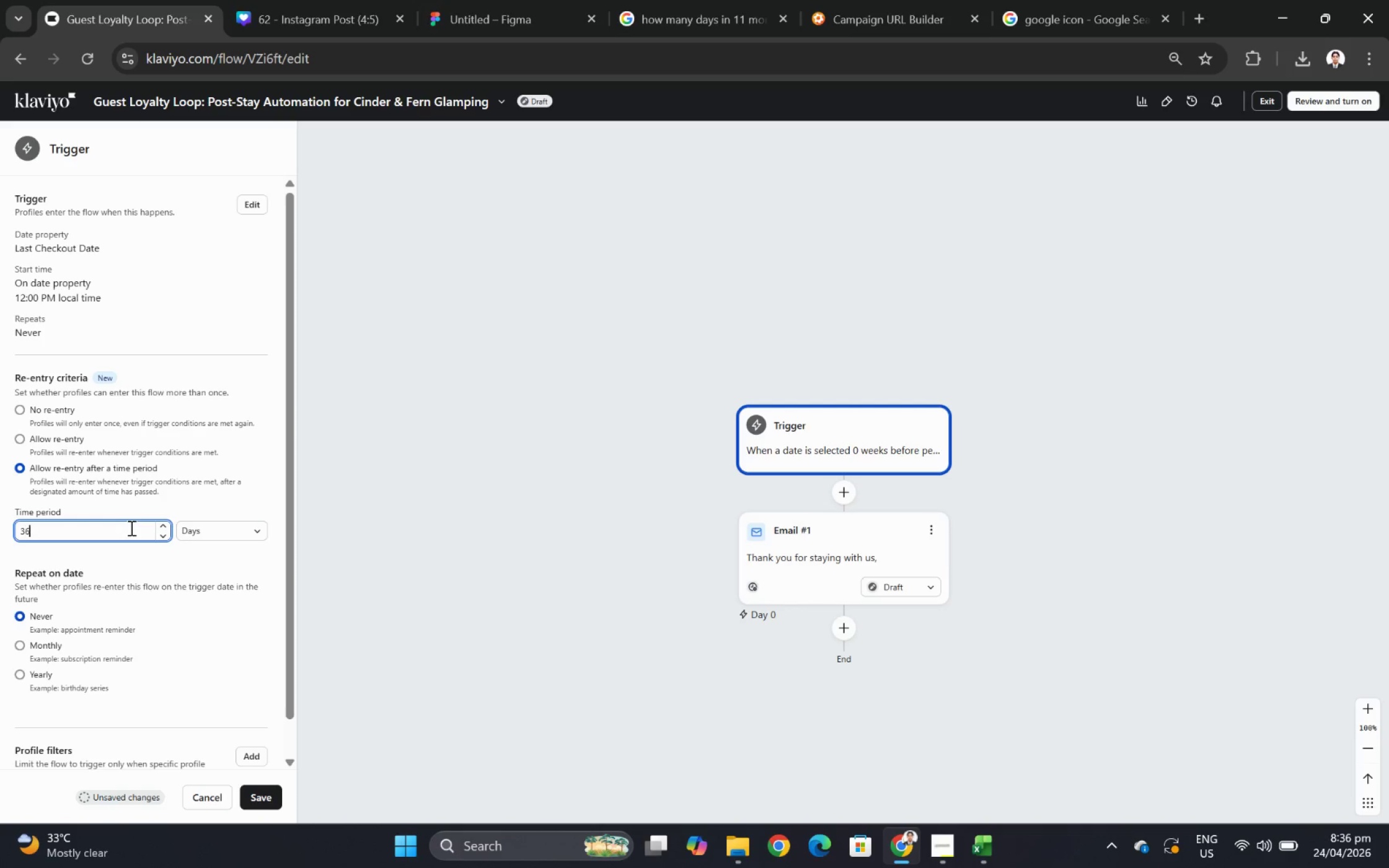 
key(Numpad6)
 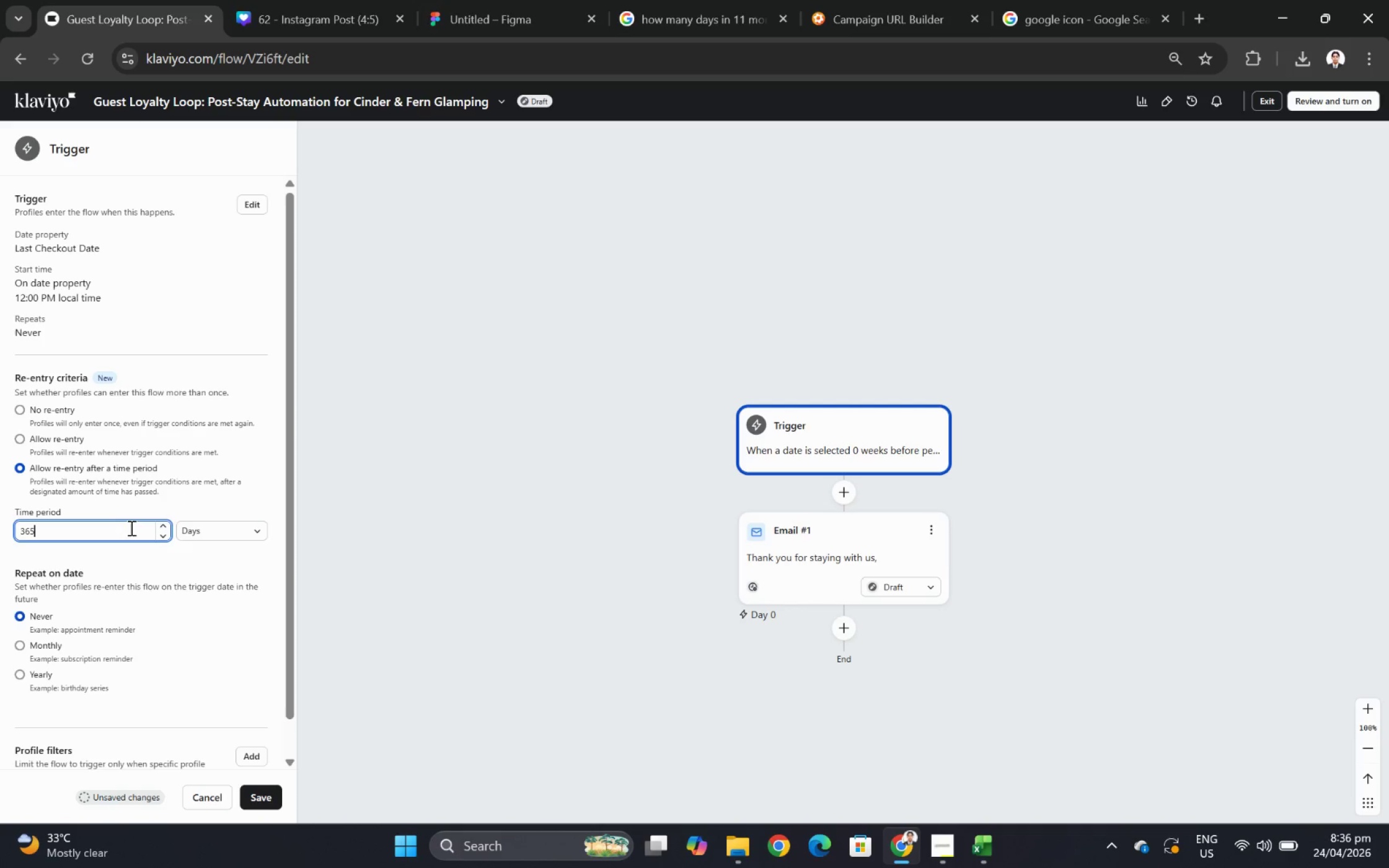 
key(Numpad5)
 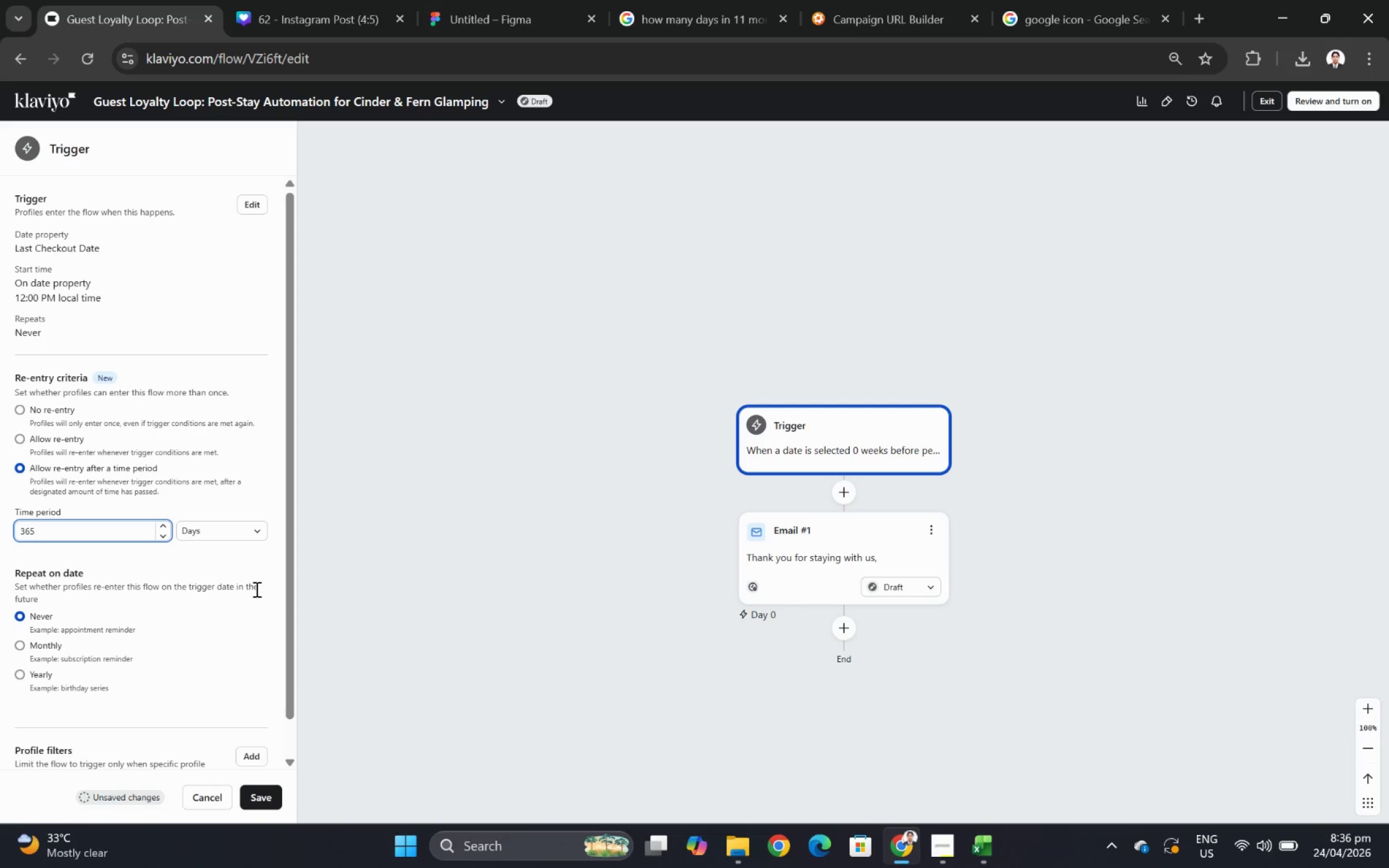 
wait(9.7)
 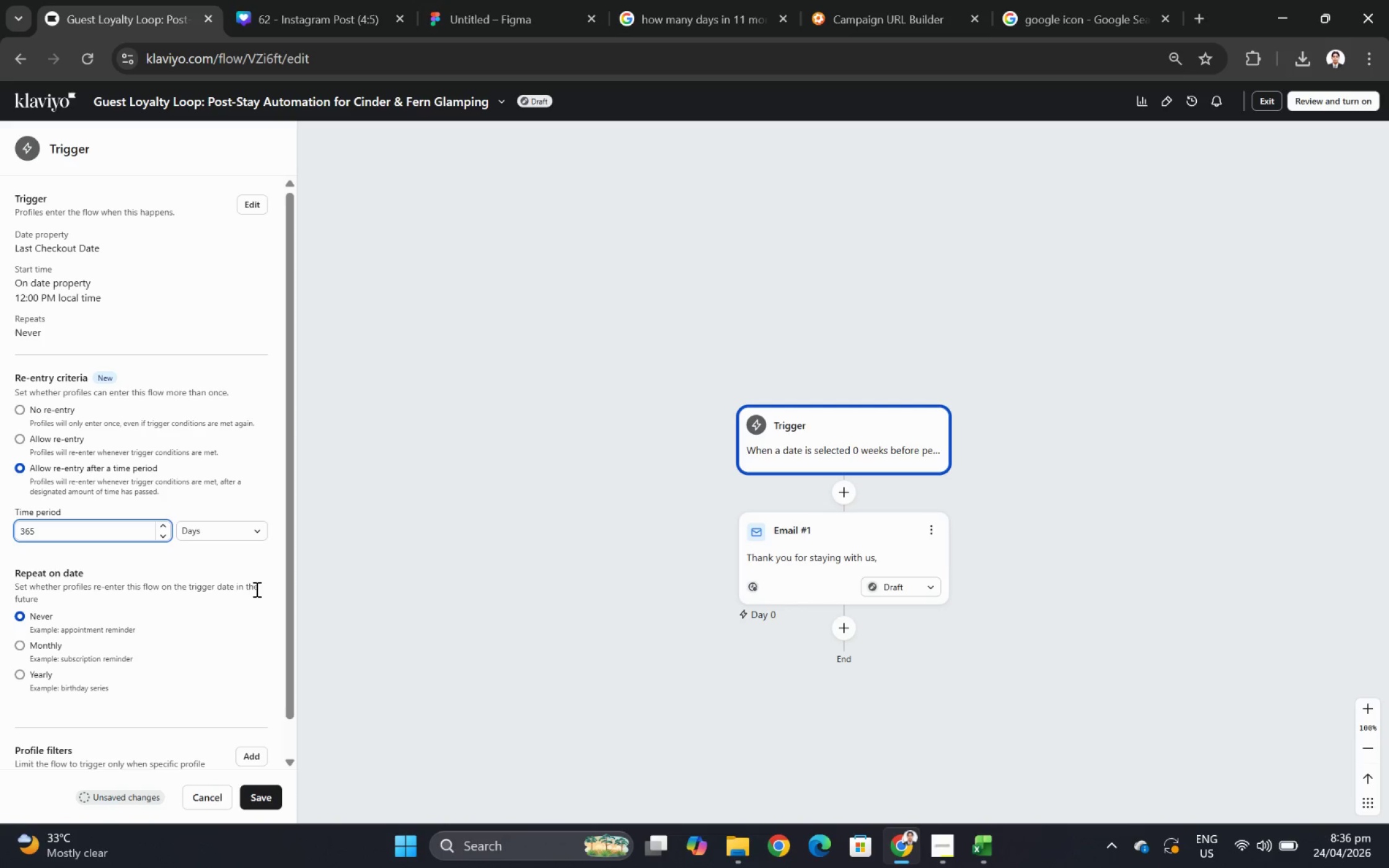 
left_click_drag(start_coordinate=[291, 645], to_coordinate=[292, 670])
 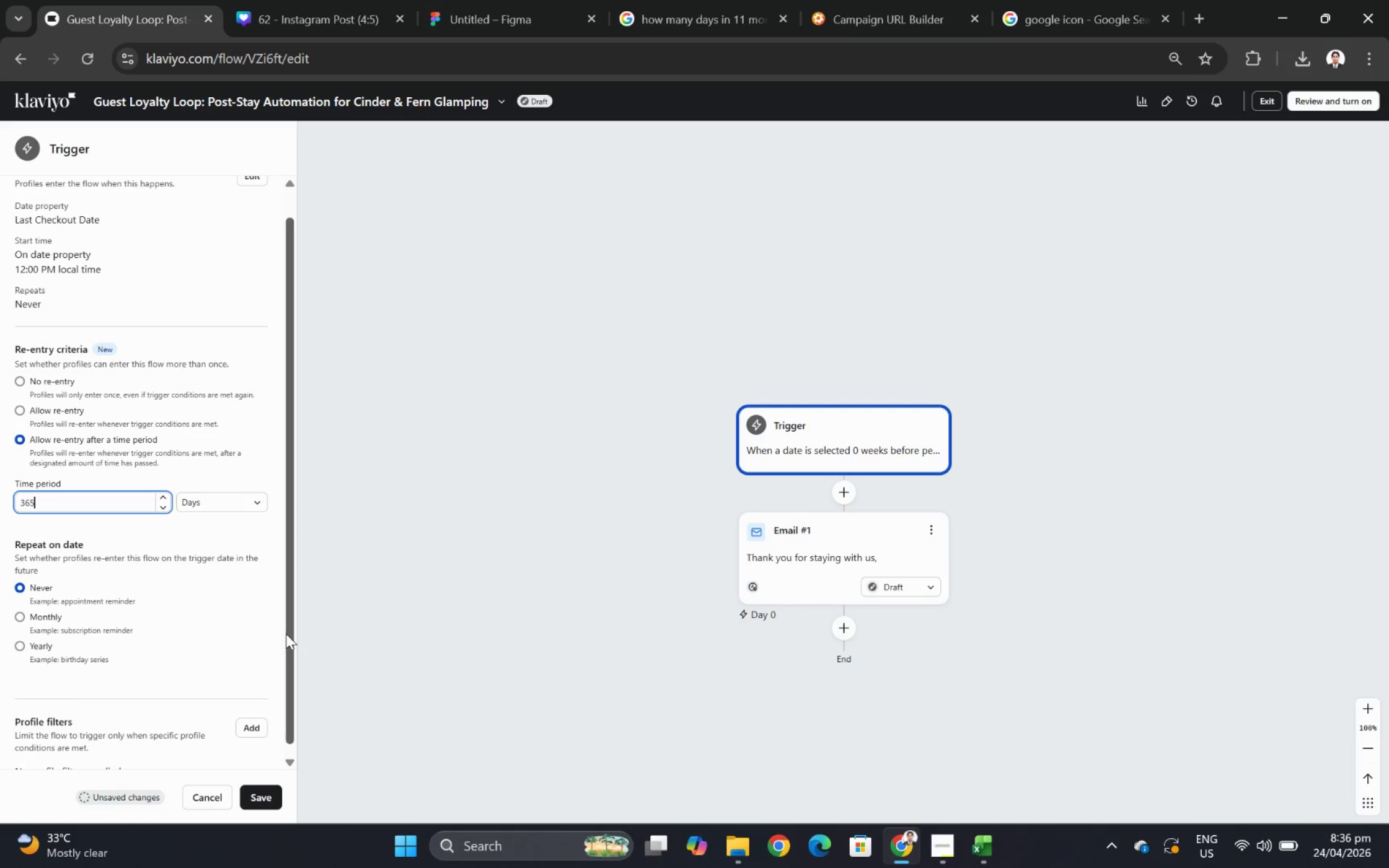 
scroll: coordinate [286, 633], scroll_direction: up, amount: 2.0
 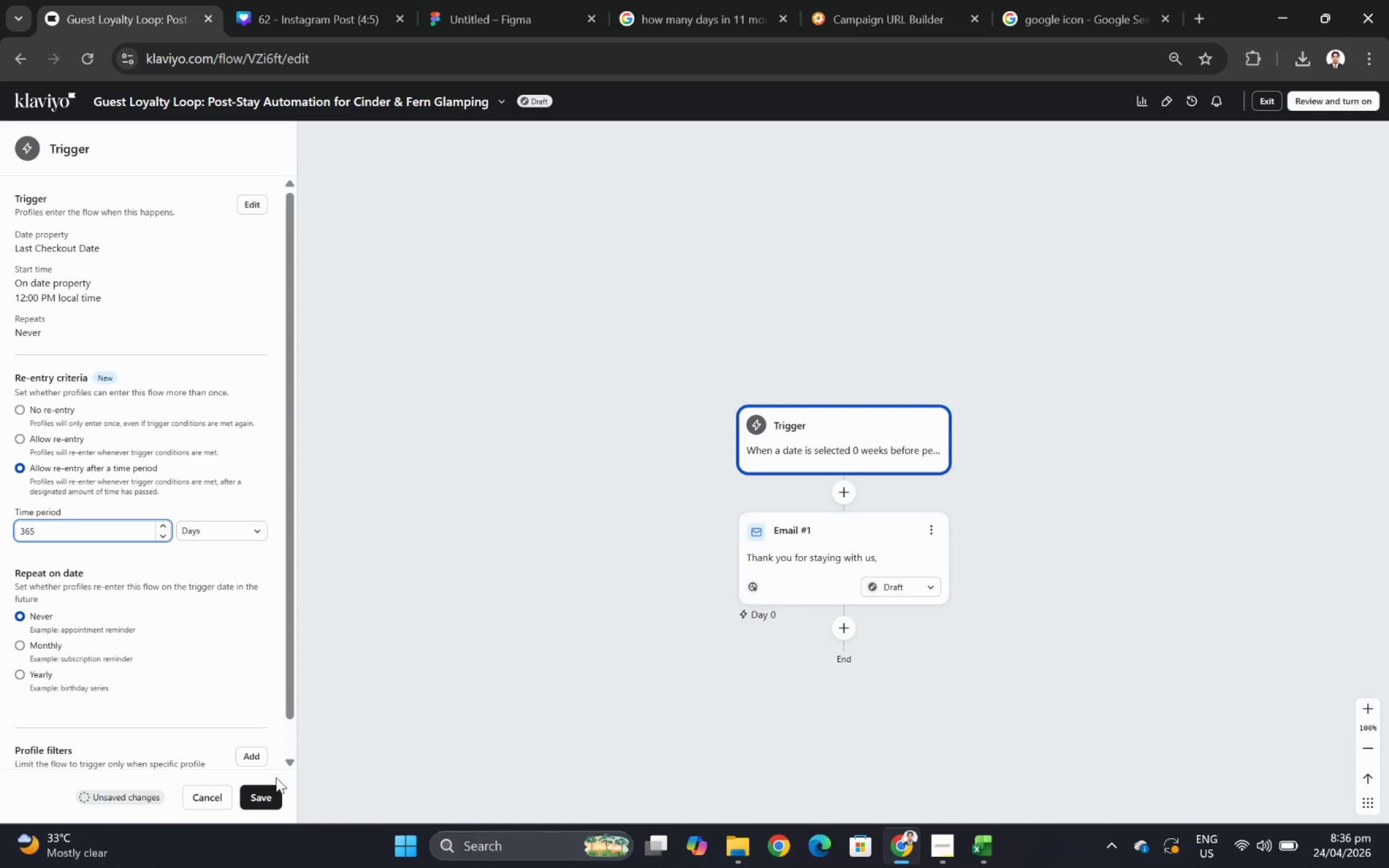 
left_click([272, 792])
 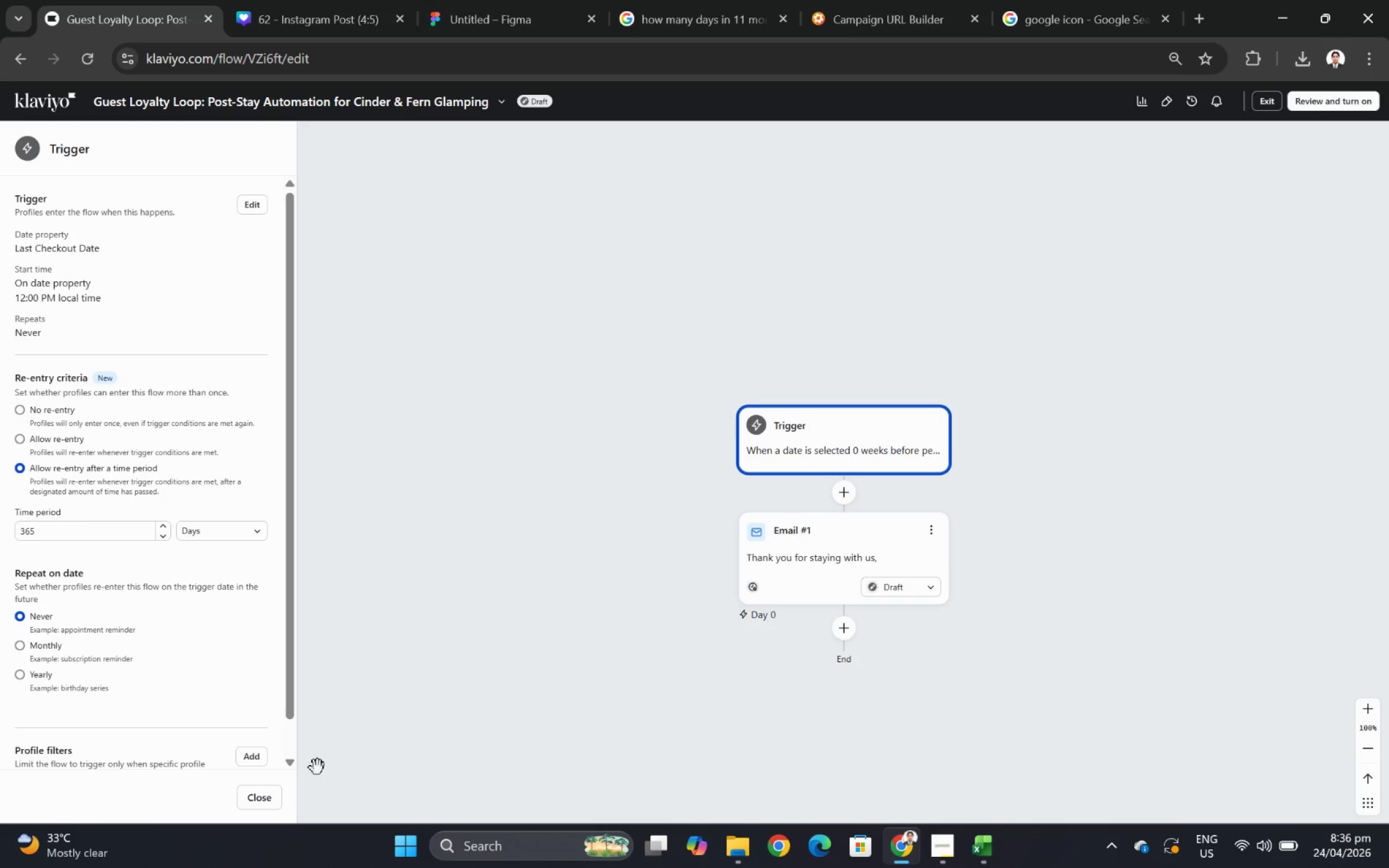 
wait(6.27)
 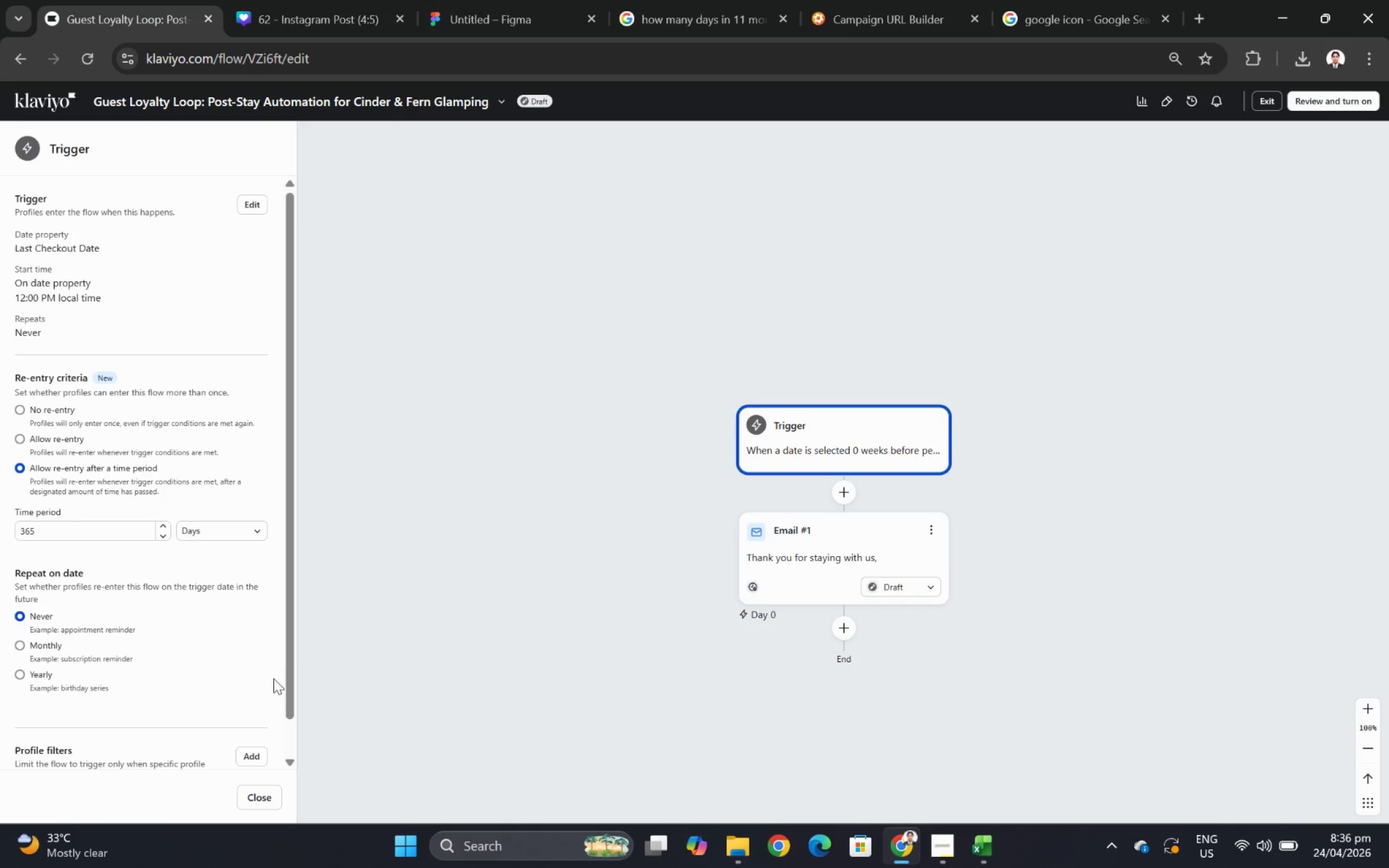 
left_click([687, 452])
 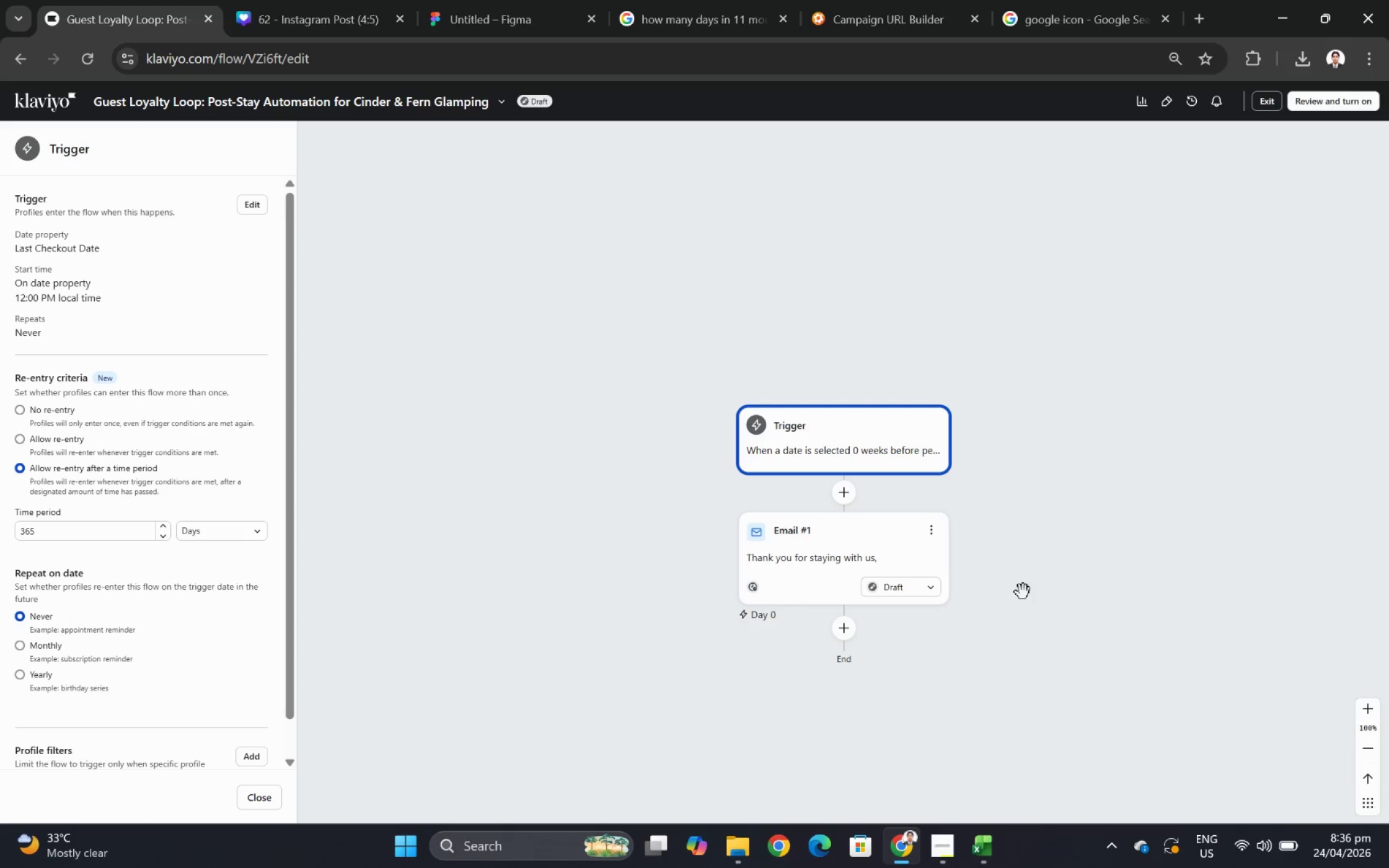 
wait(11.28)
 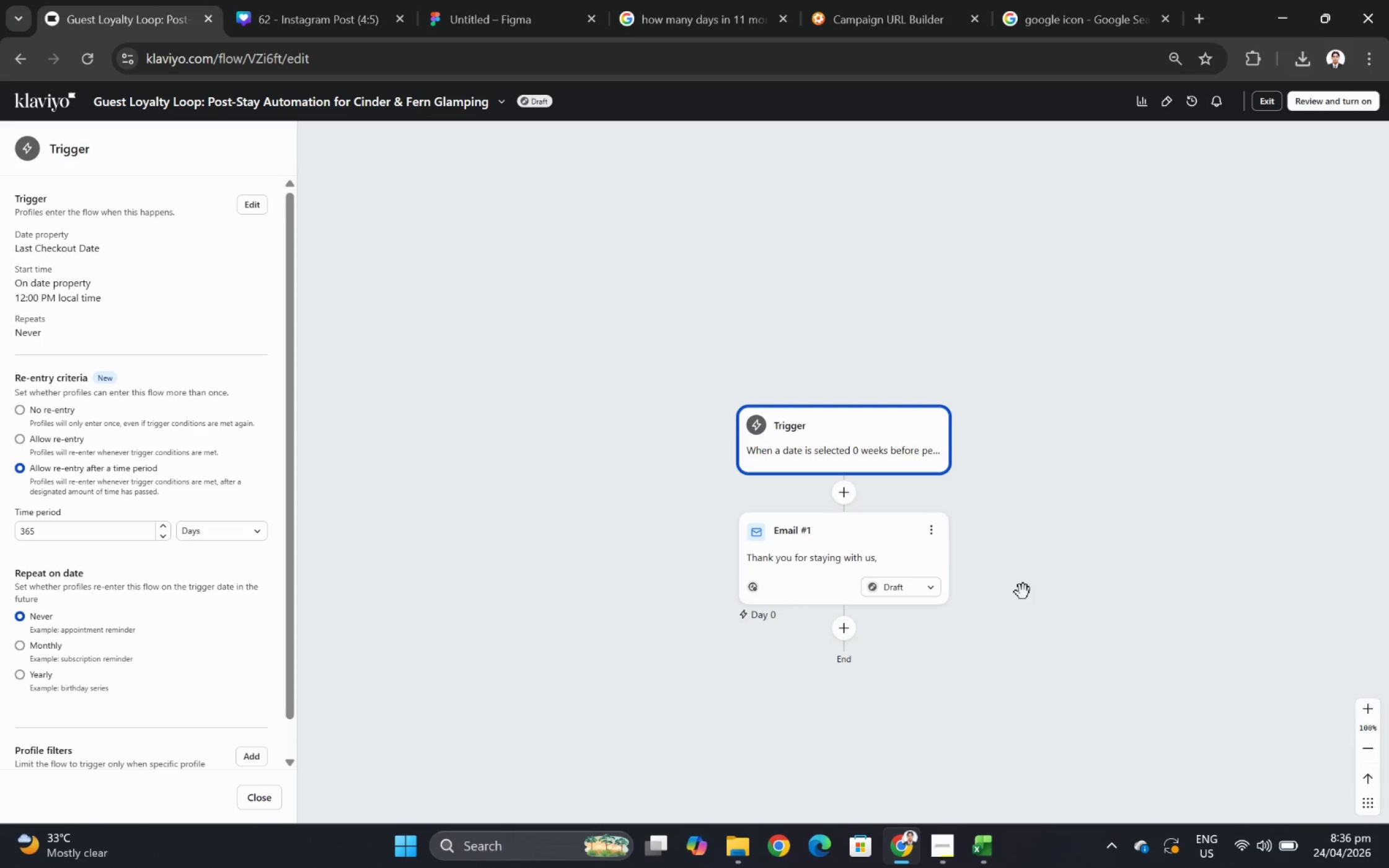 
scroll: coordinate [218, 437], scroll_direction: up, amount: 1.0
 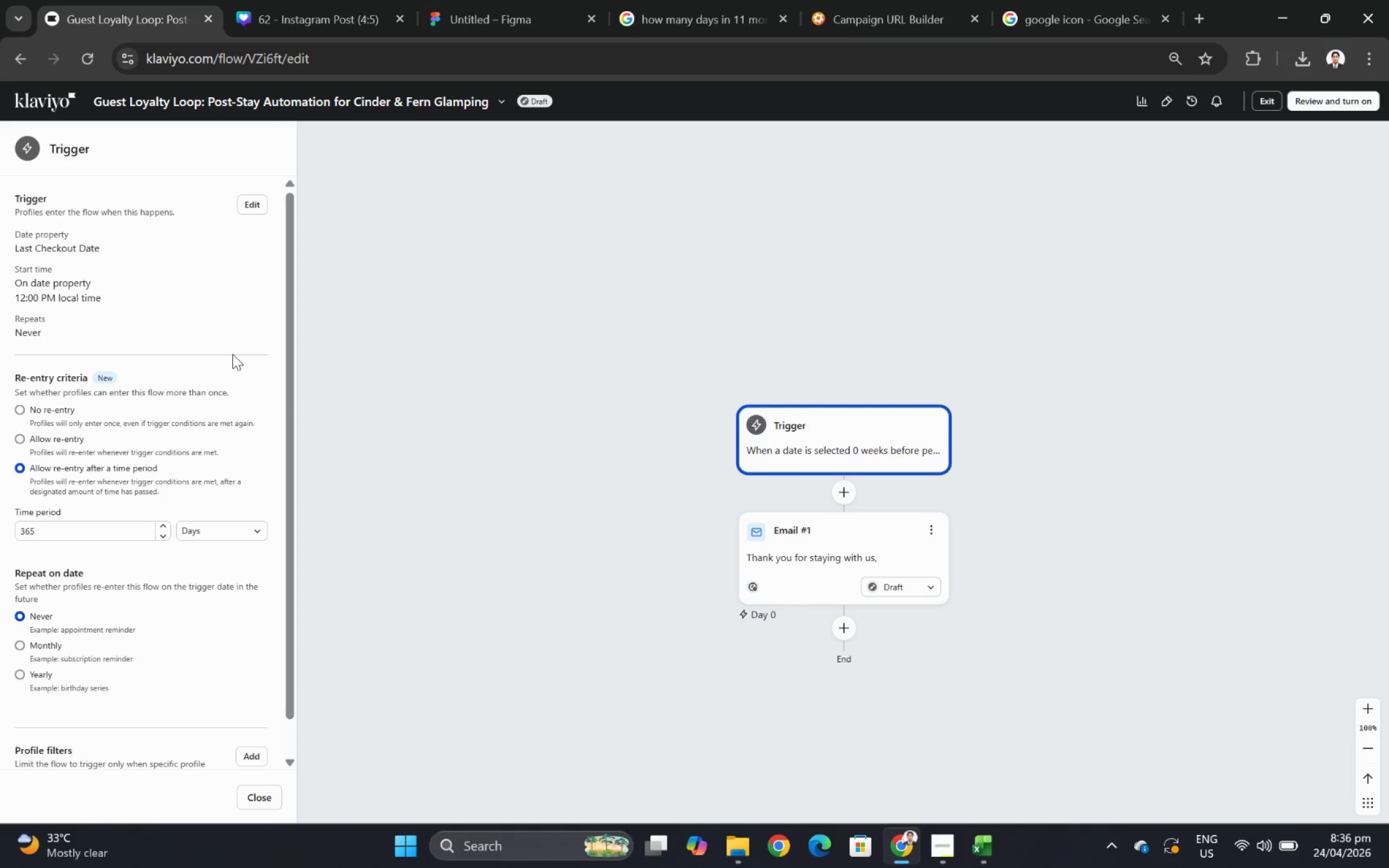 
left_click([562, 318])
 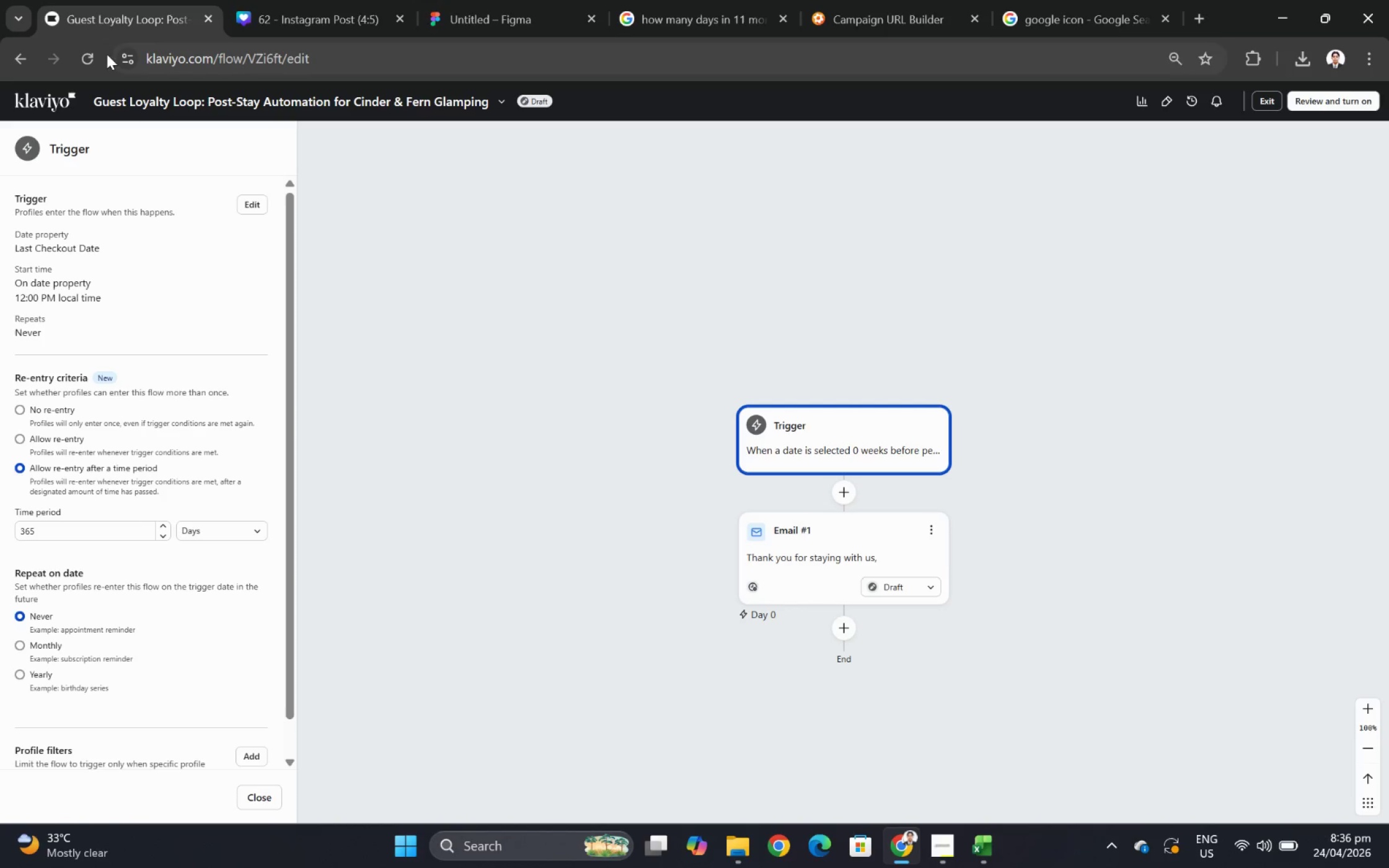 
left_click([91, 59])
 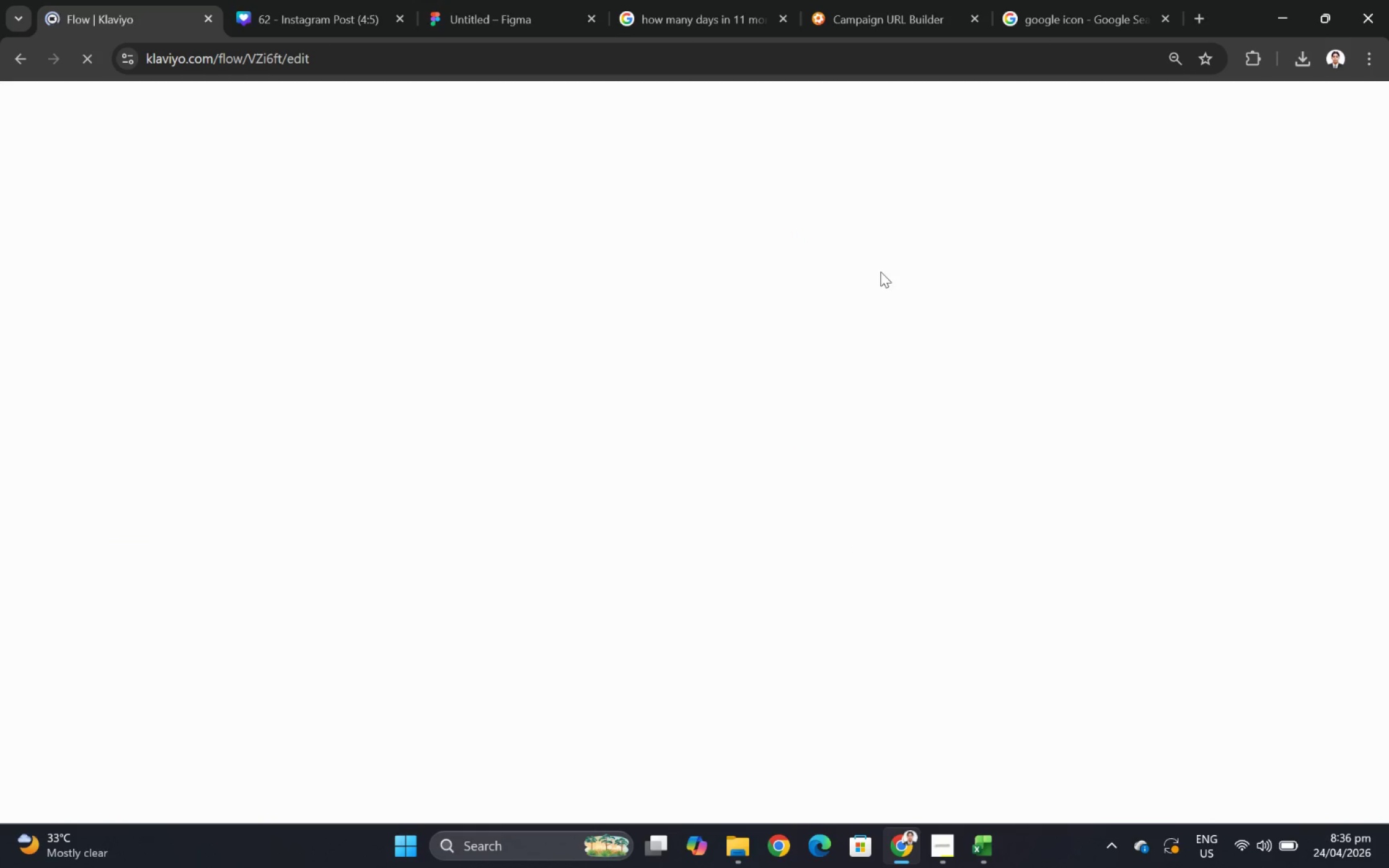 
wait(8.4)
 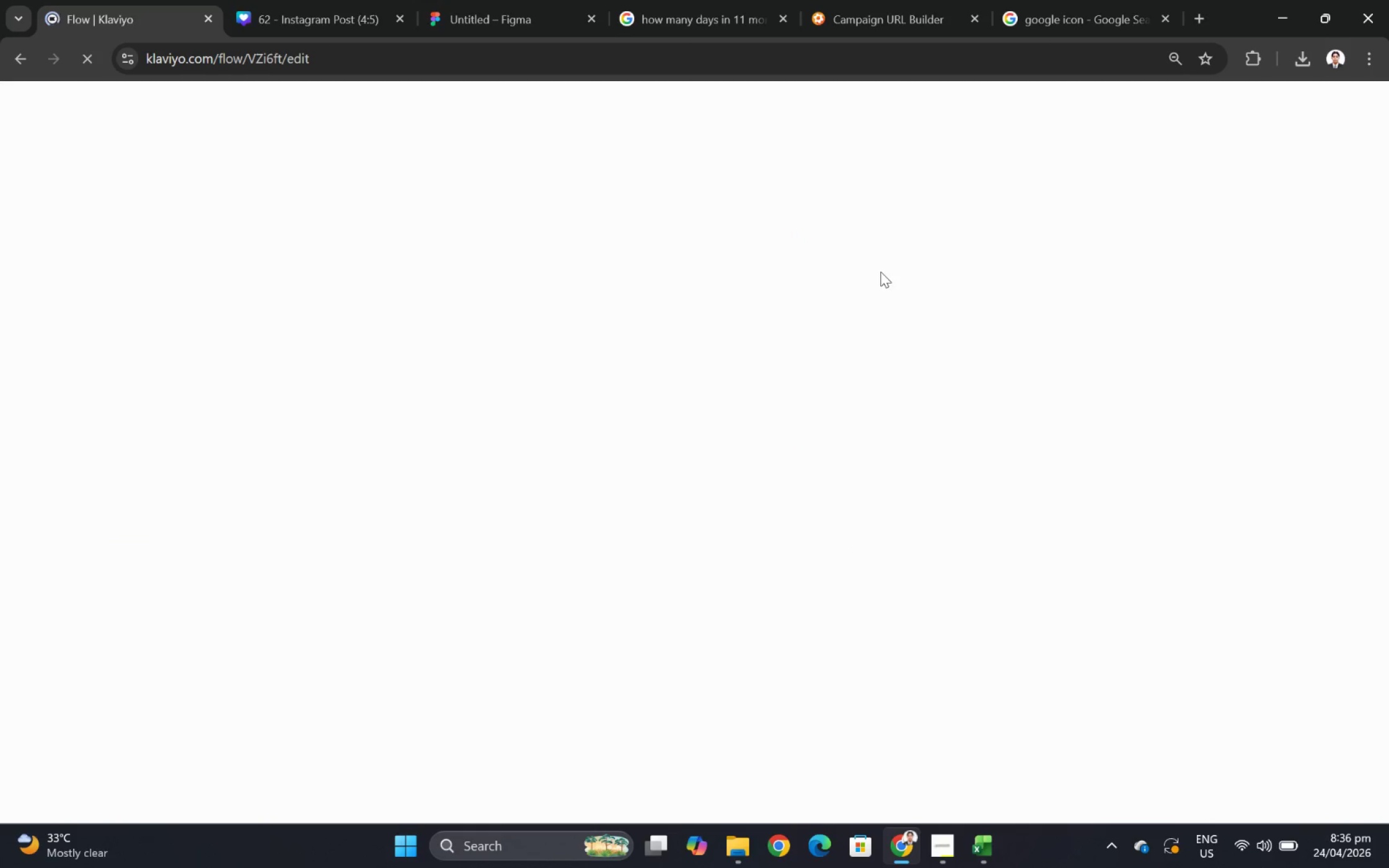 
mouse_move([854, 338])
 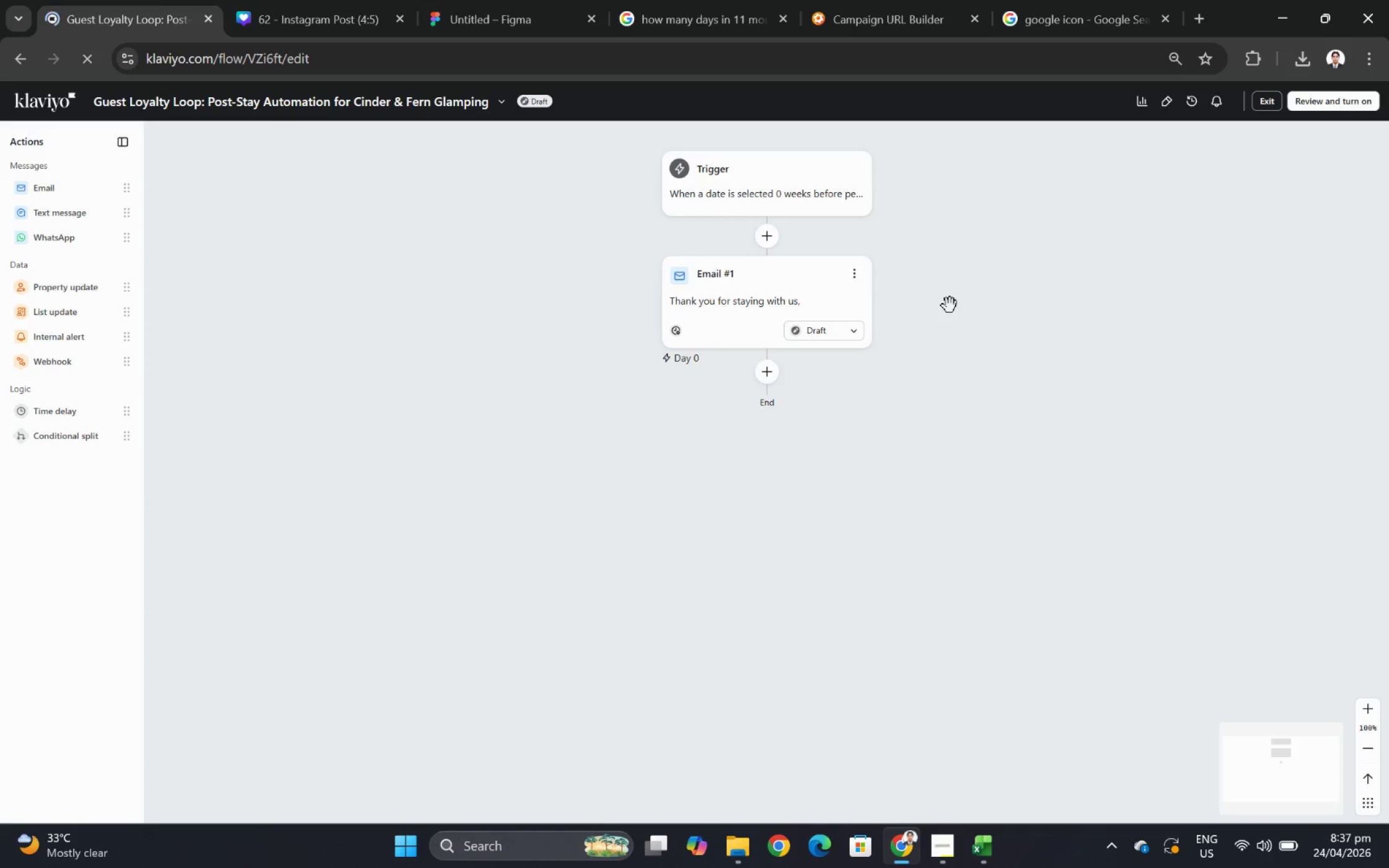 
scroll: coordinate [953, 308], scroll_direction: up, amount: 2.0
 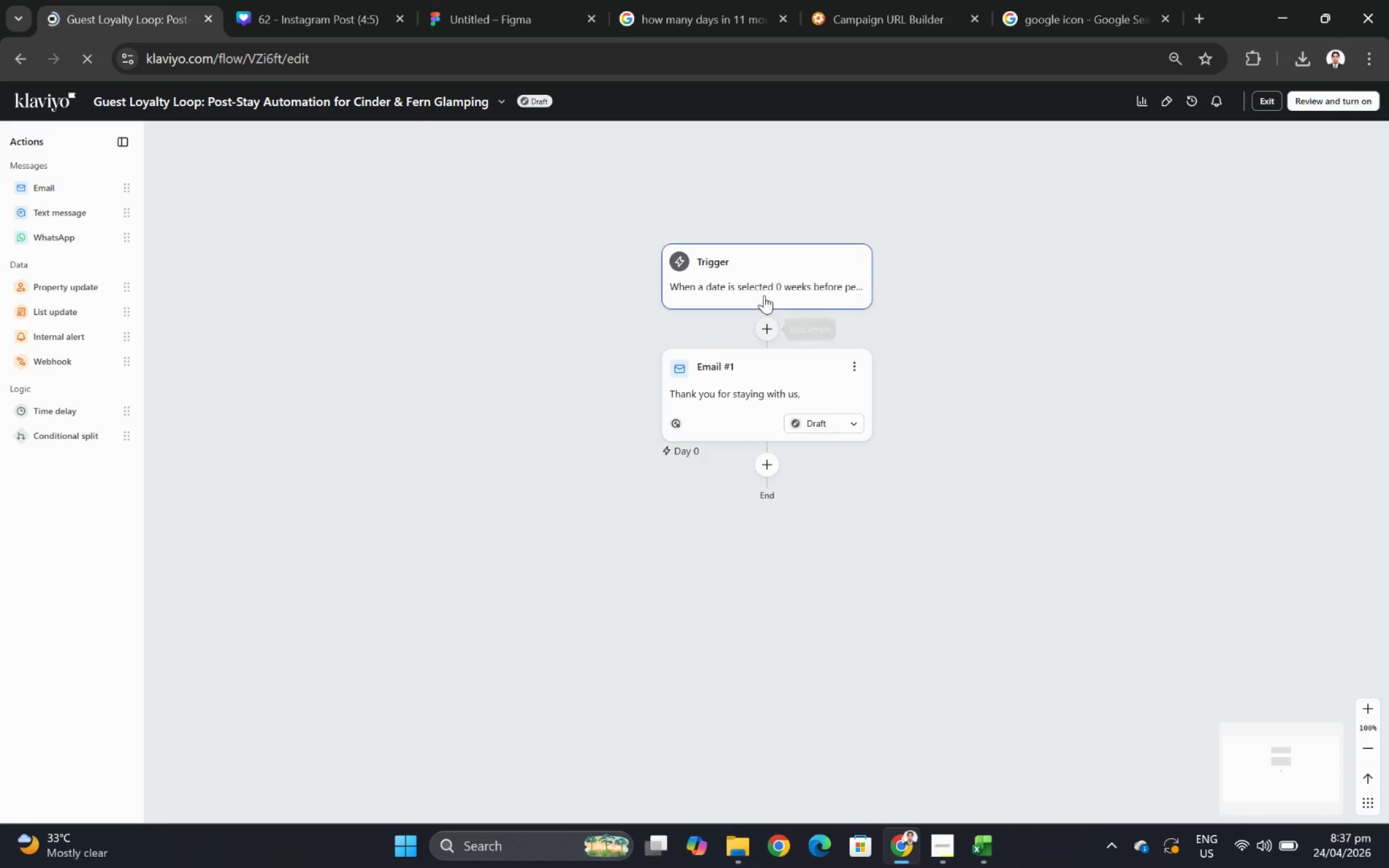 
left_click([765, 285])
 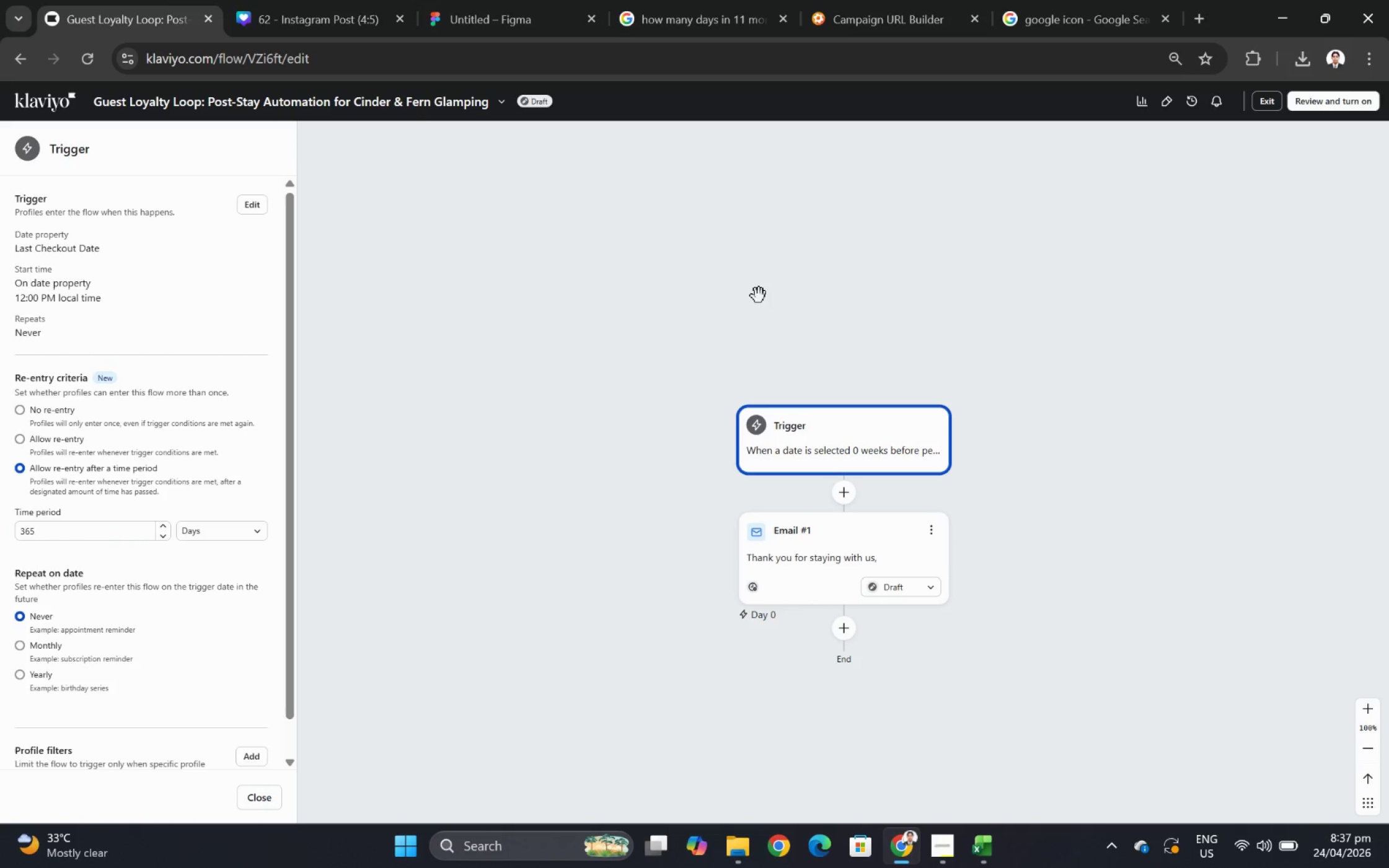 
wait(10.11)
 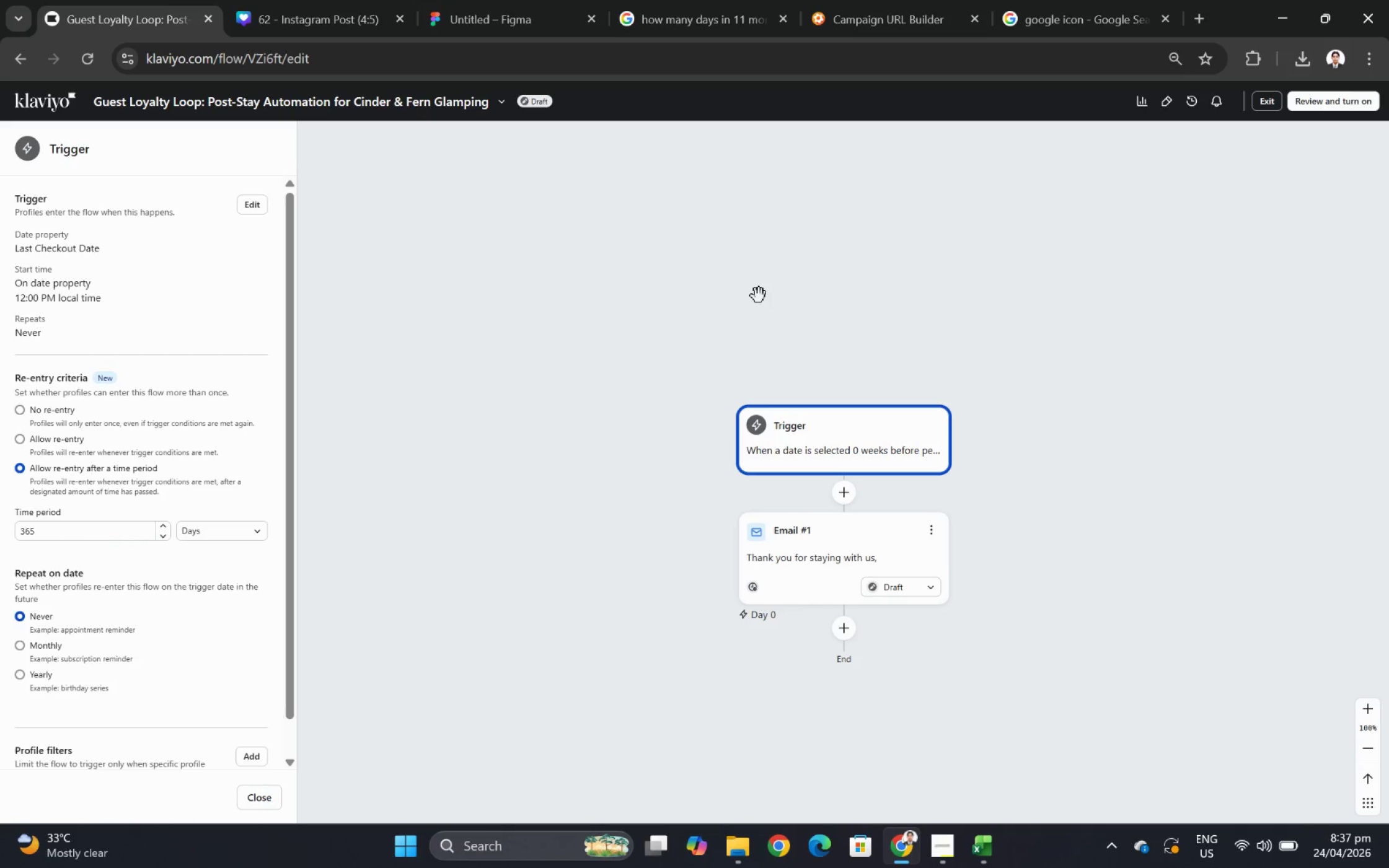 
left_click([263, 209])
 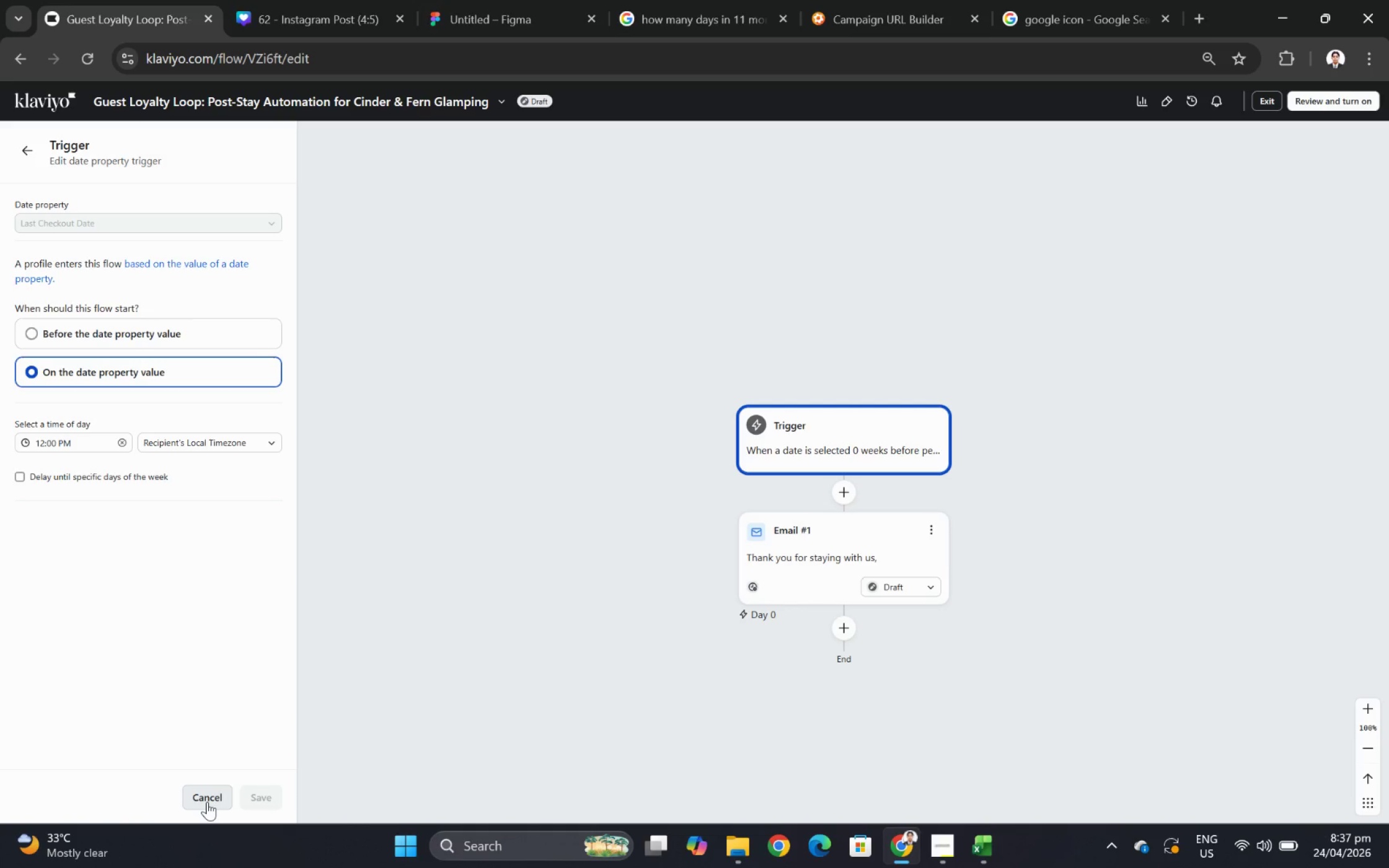 
wait(17.38)
 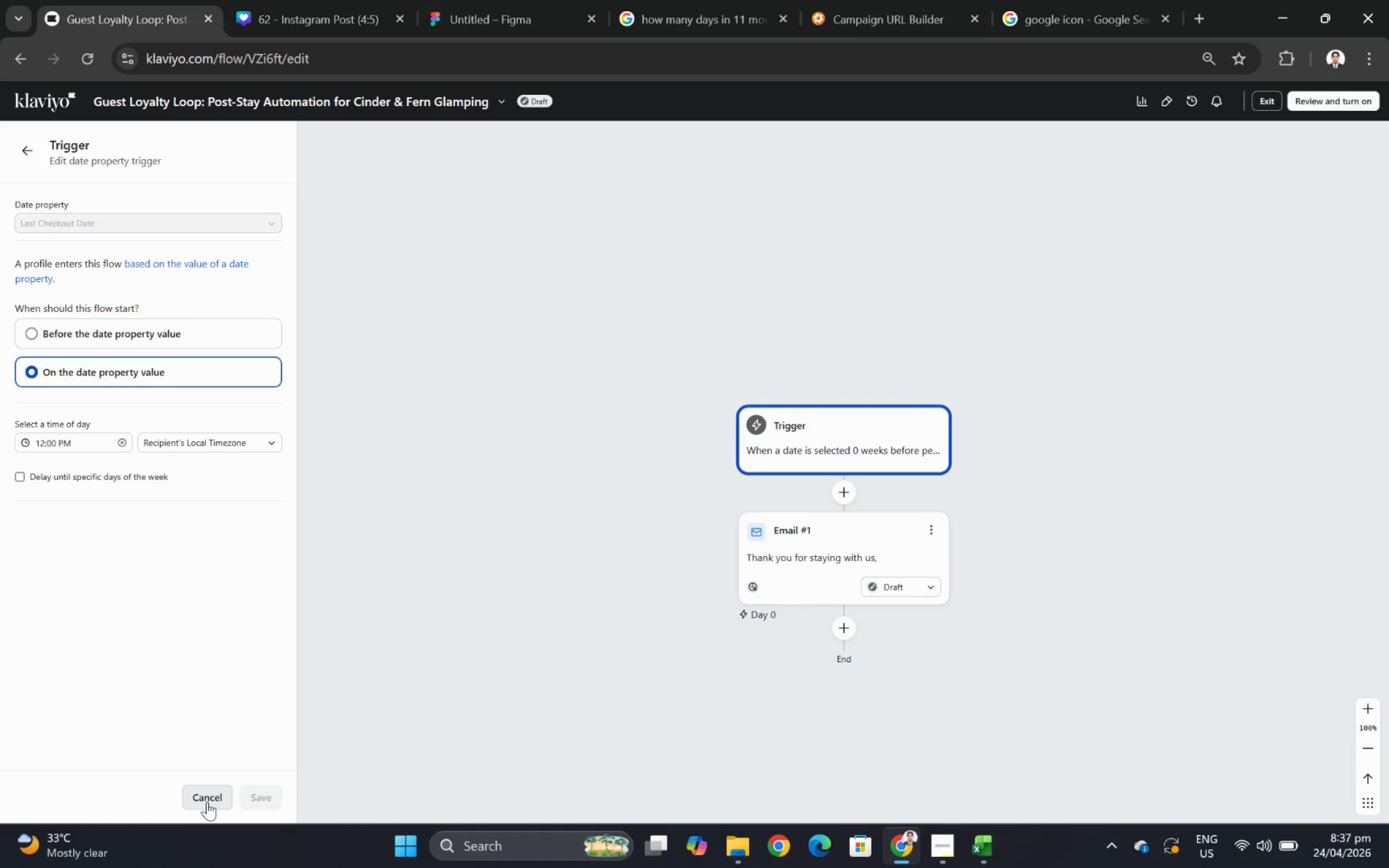 
left_click([207, 801])
 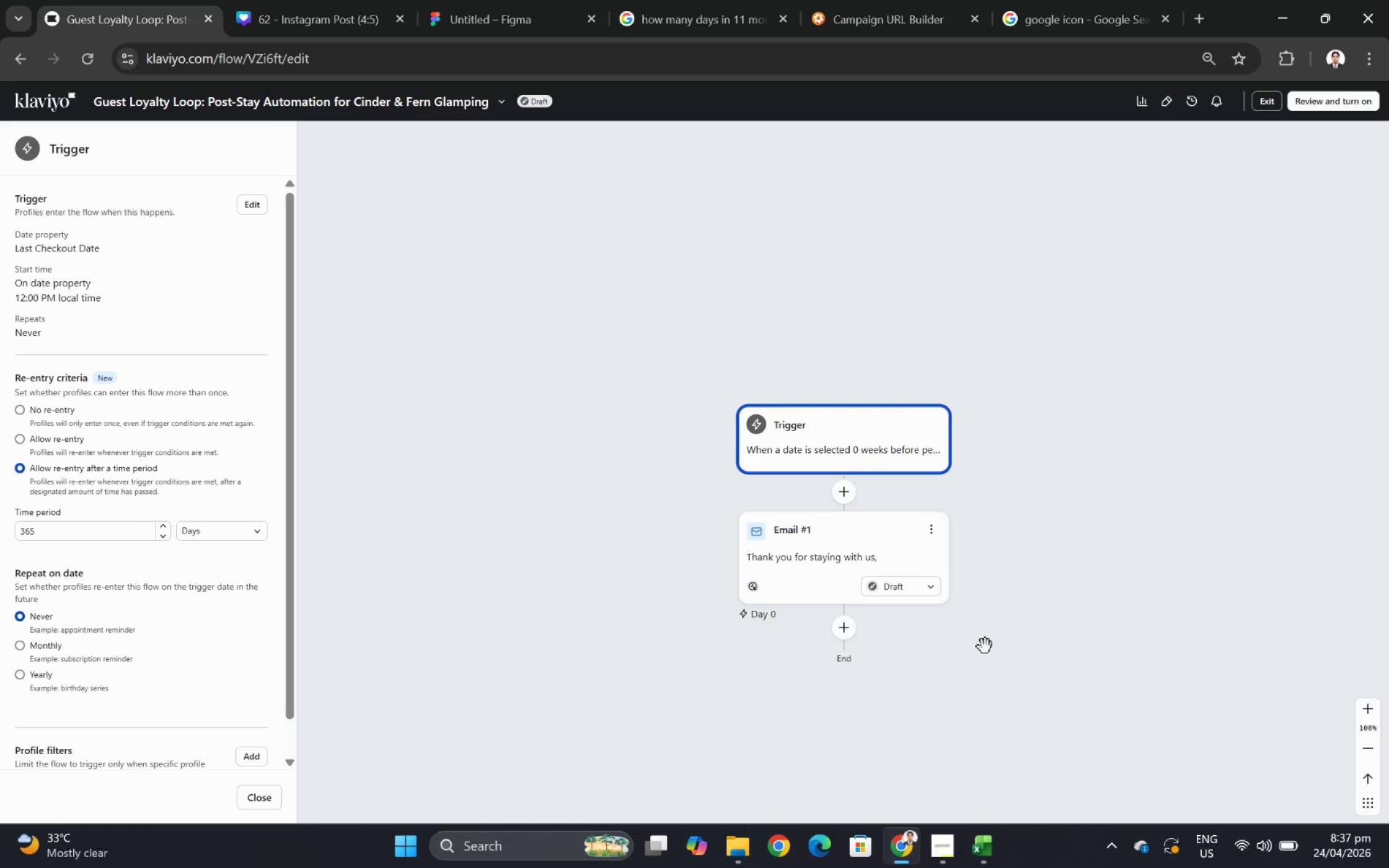 
scroll: coordinate [928, 551], scroll_direction: down, amount: 5.0
 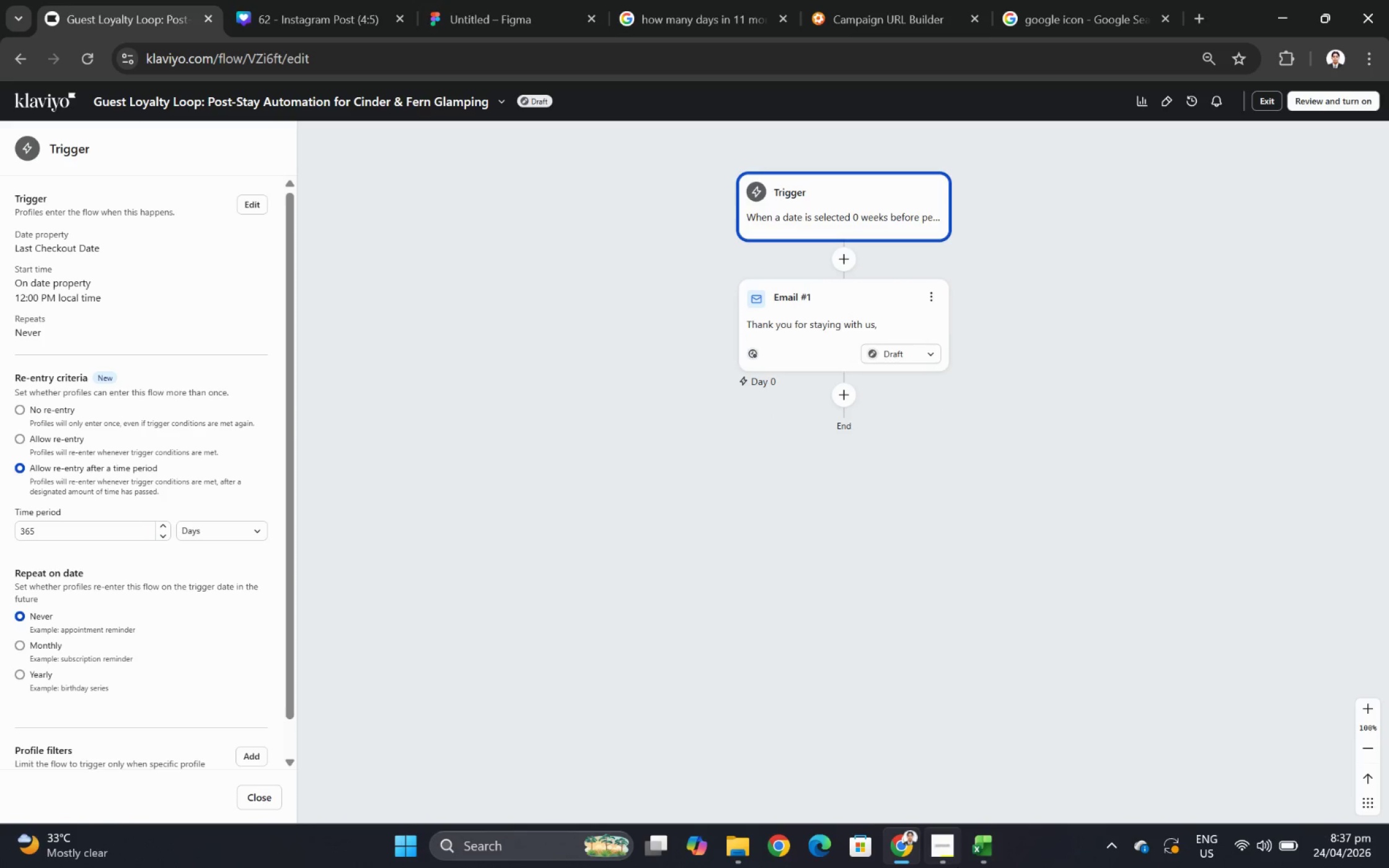 
left_click([948, 846])